 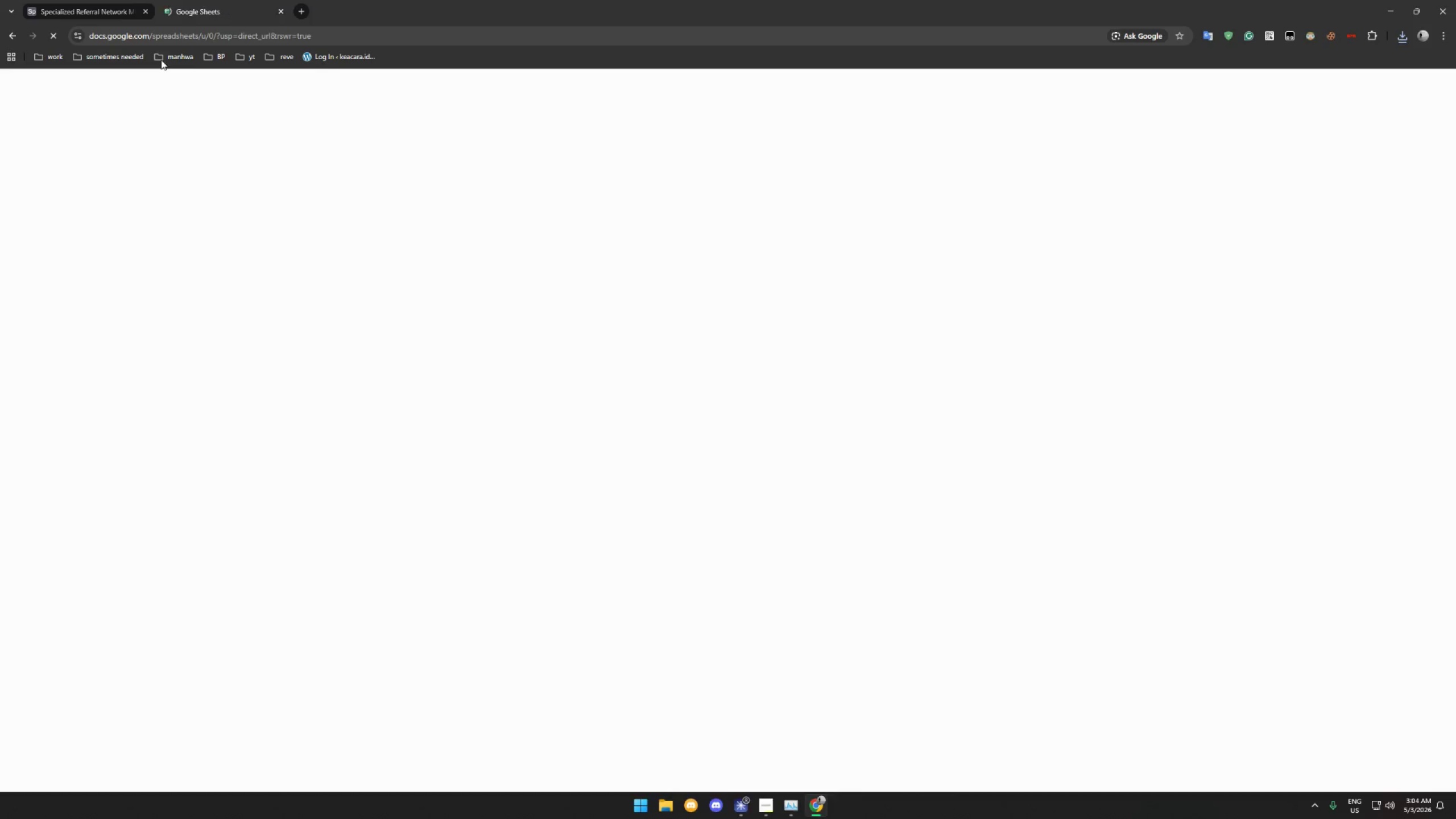 
left_click([454, 188])
 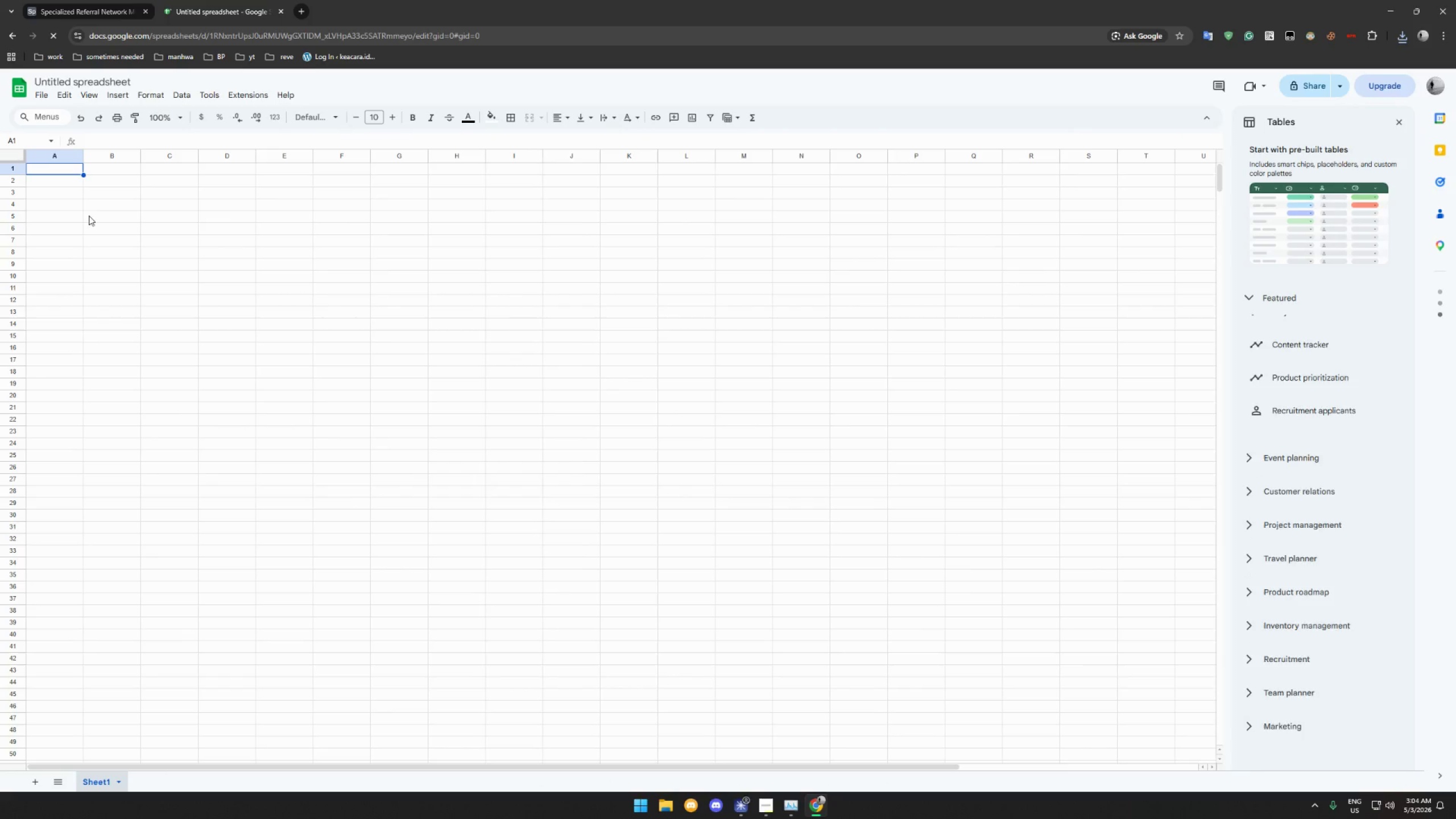 
left_click([47, 89])
 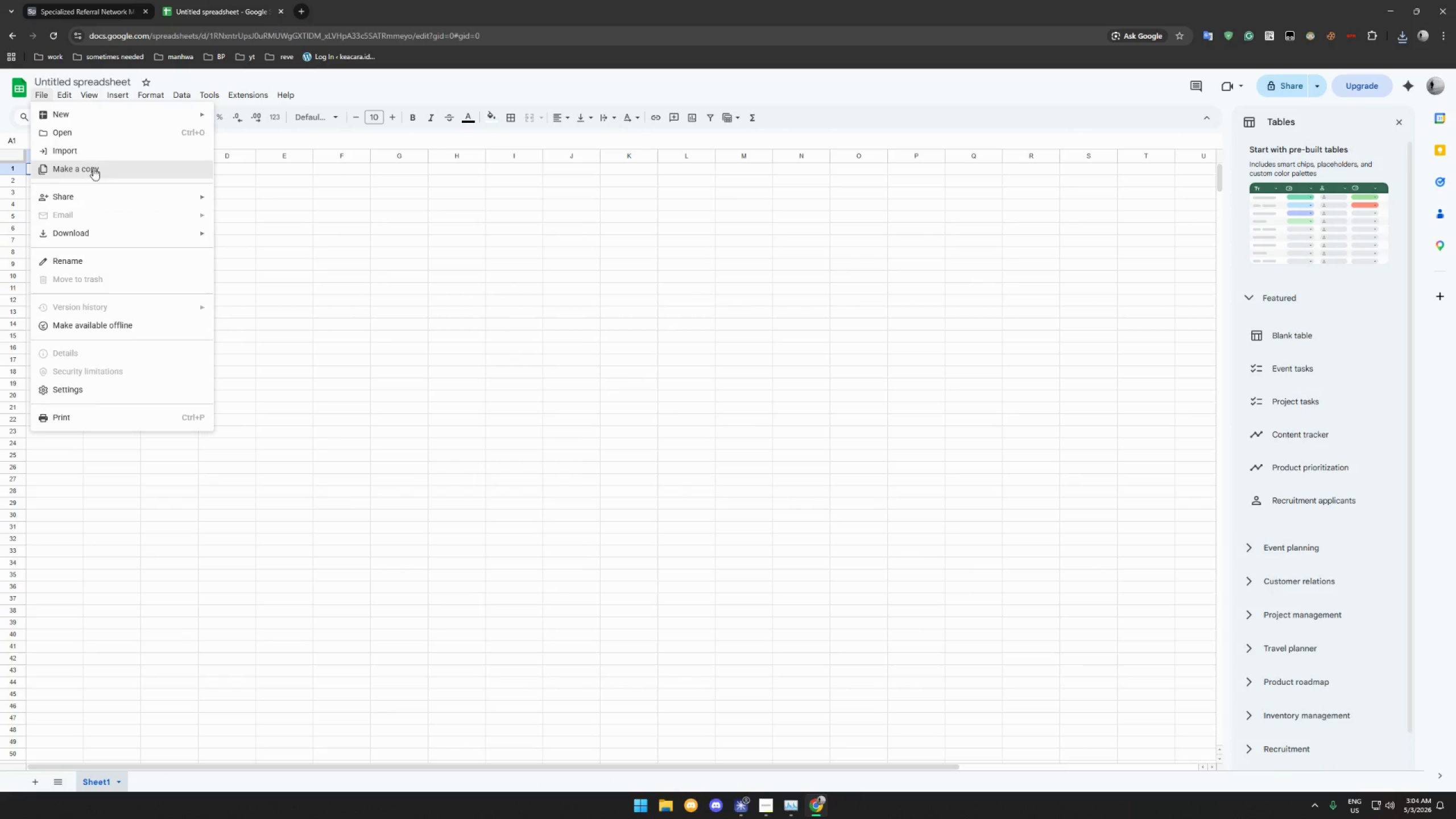 
left_click([89, 146])
 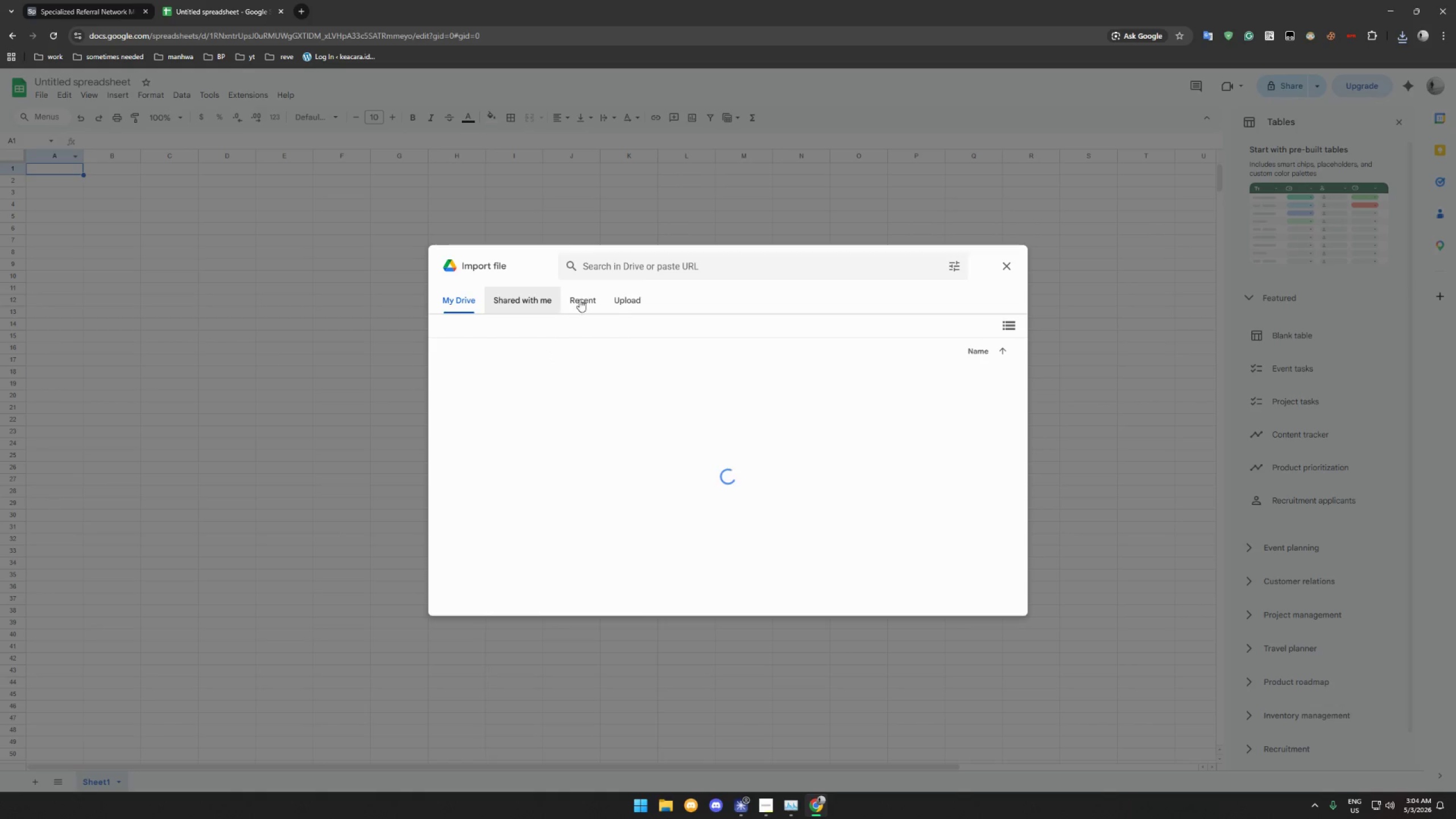 
left_click([624, 299])
 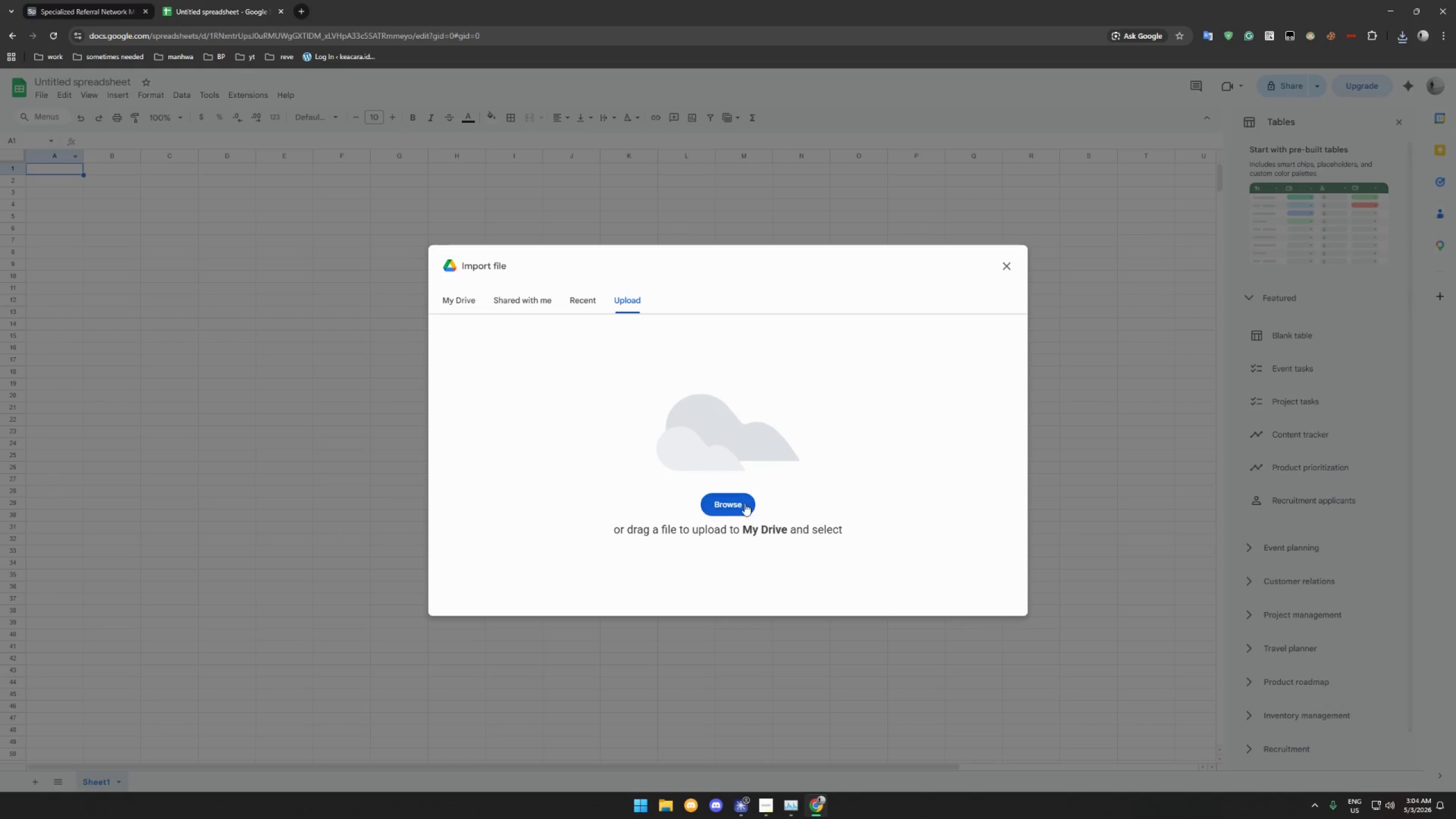 
left_click([747, 506])
 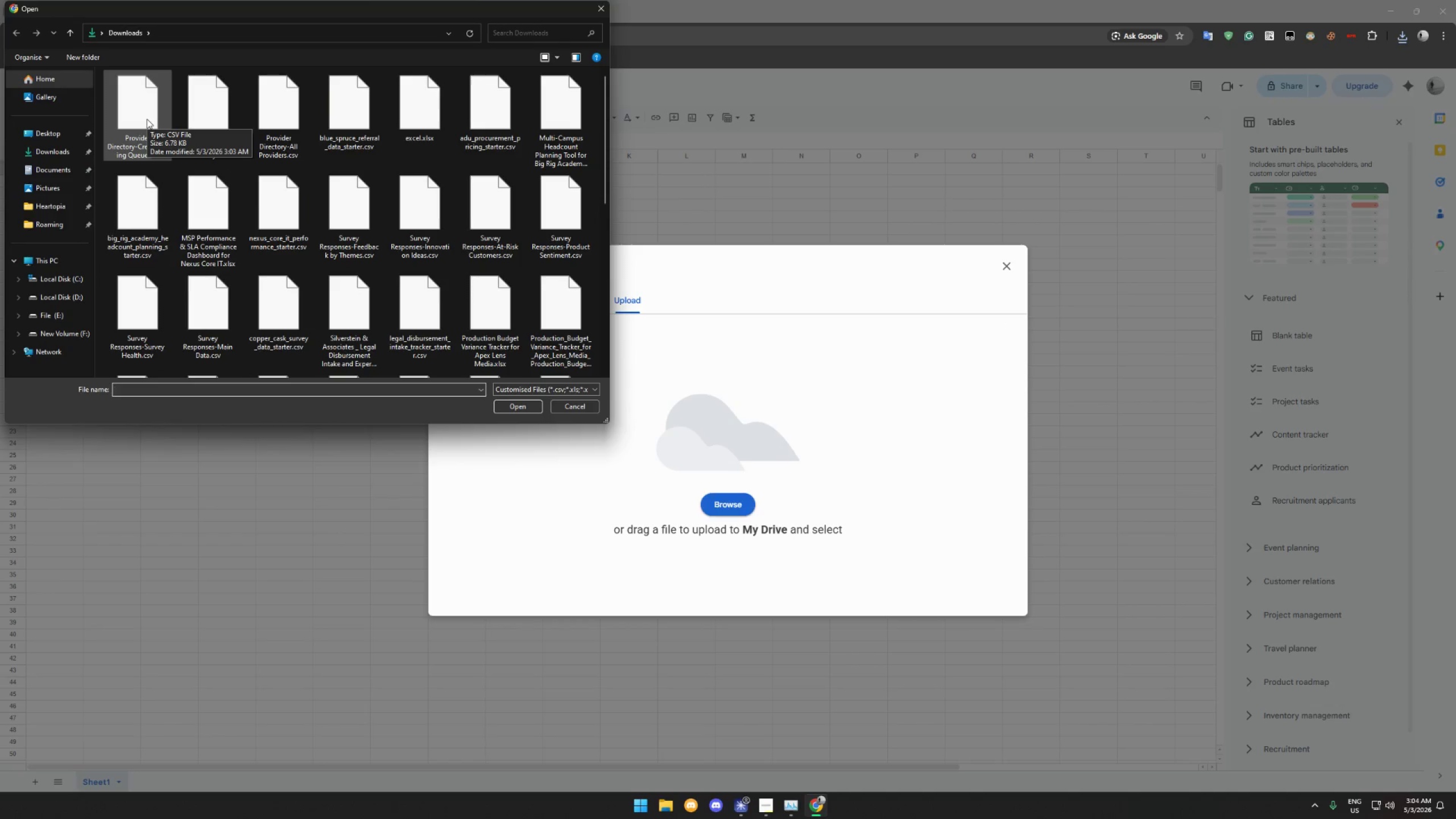 
double_click([264, 119])
 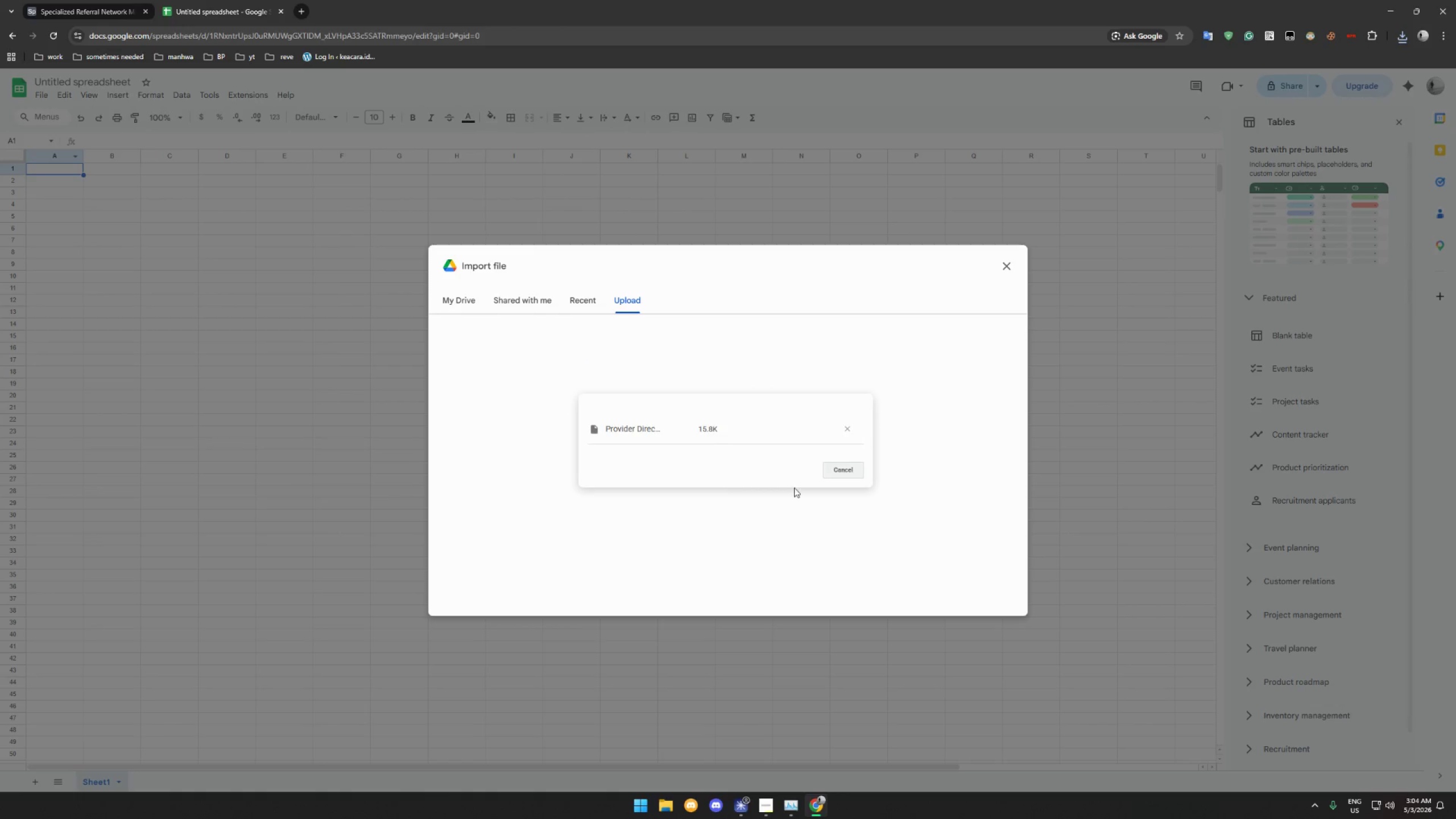 
mouse_move([768, 490])
 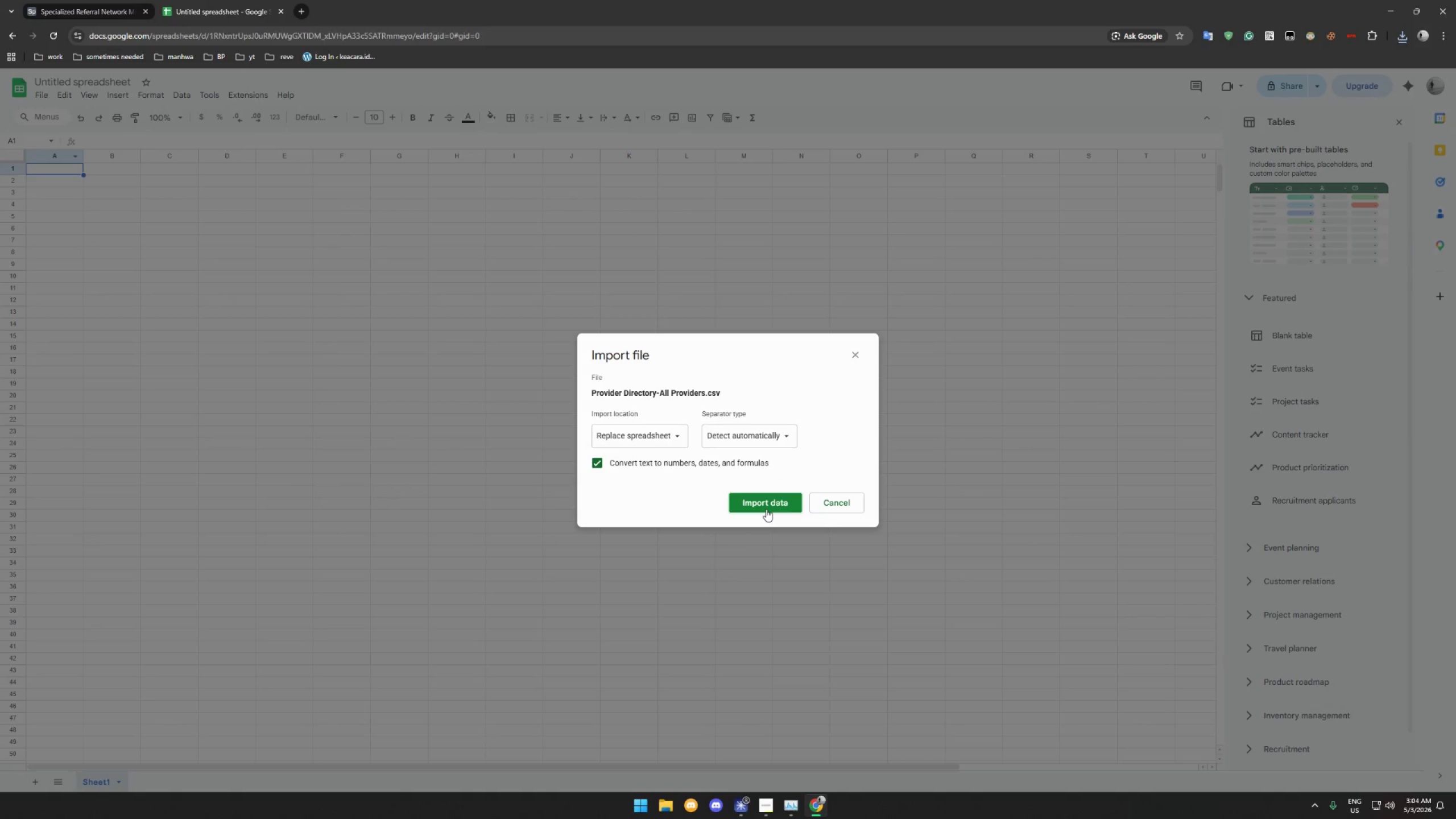 
left_click([769, 507])